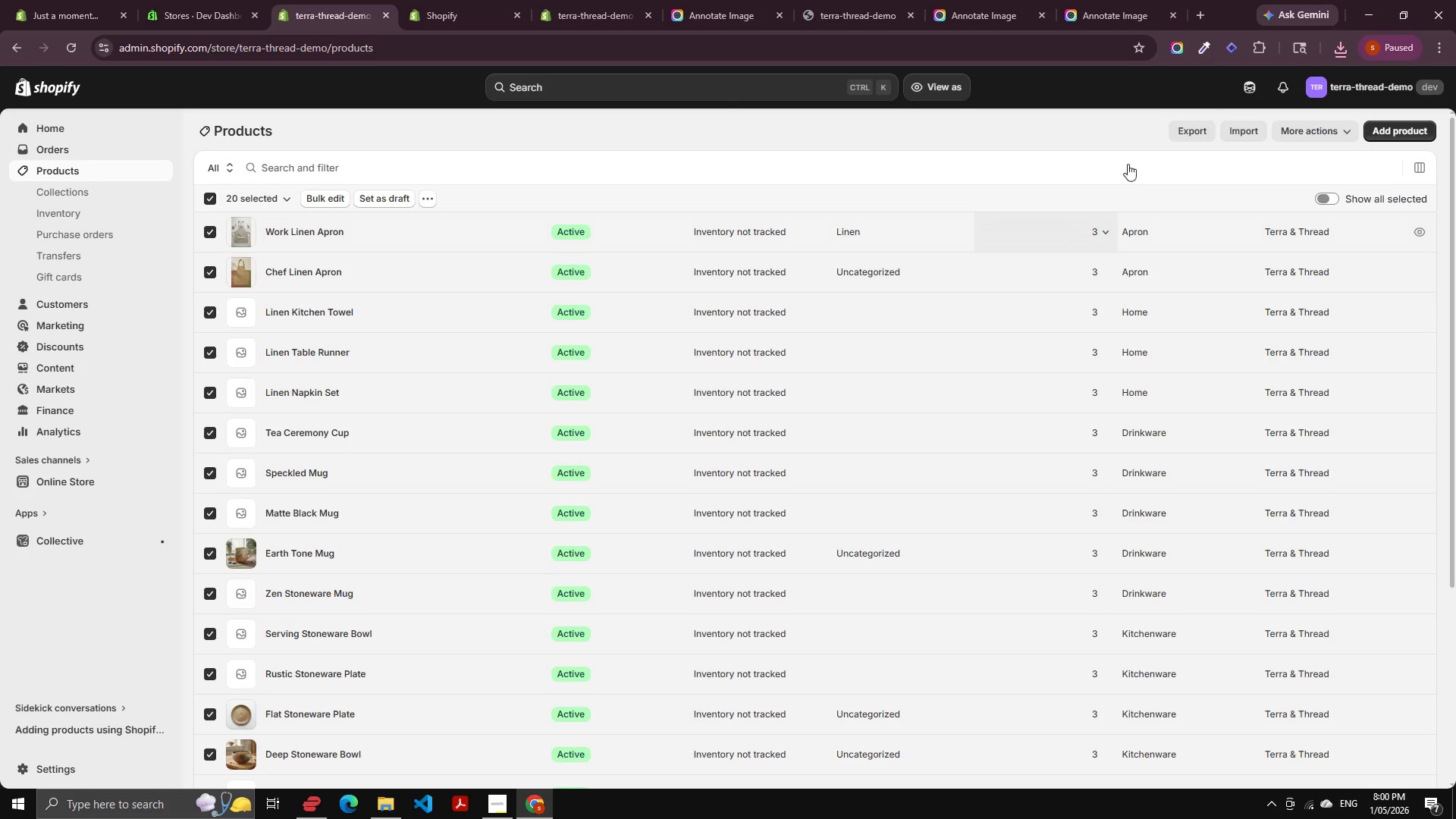 
left_click([1178, 130])
 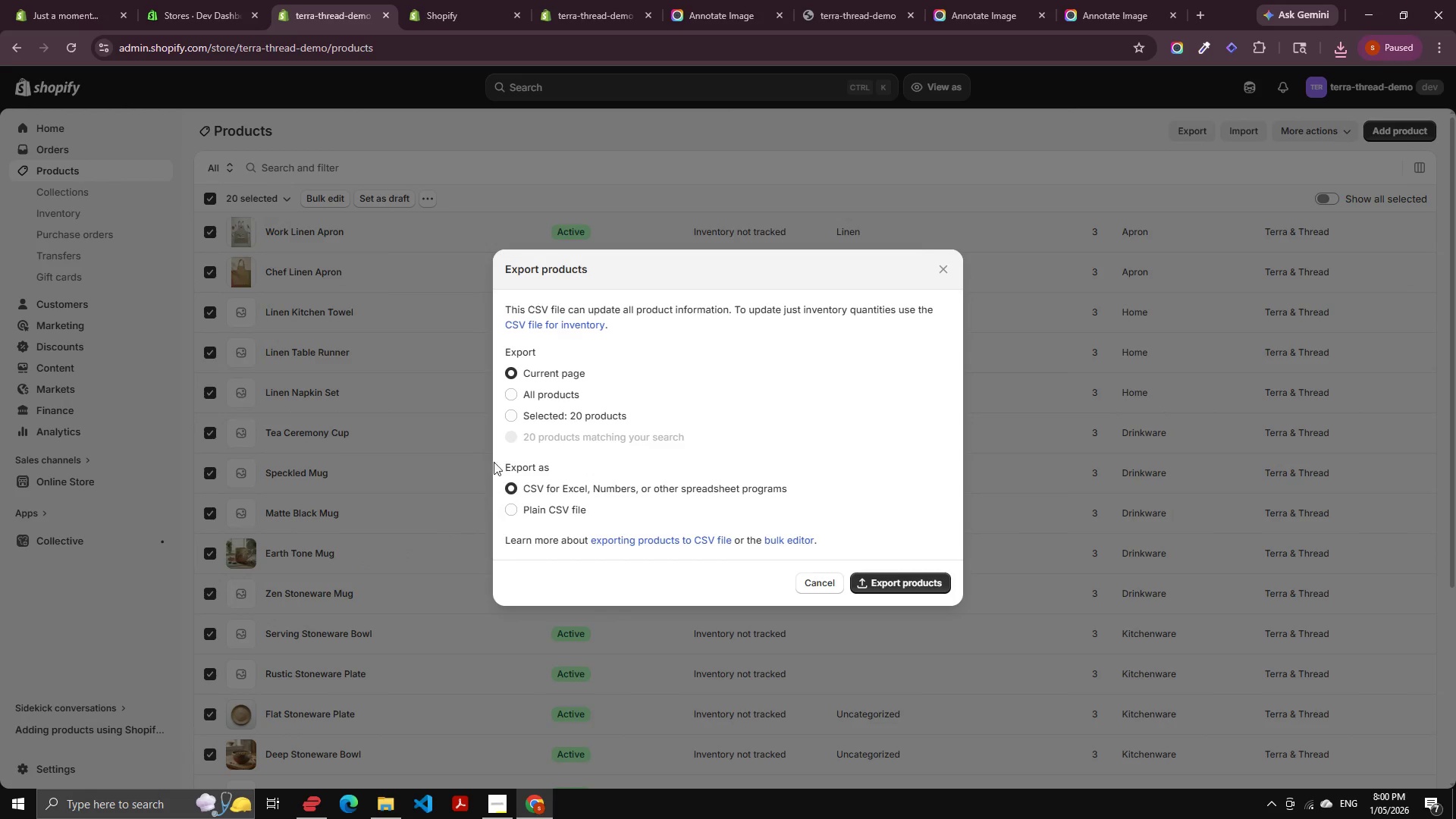 
left_click([518, 406])
 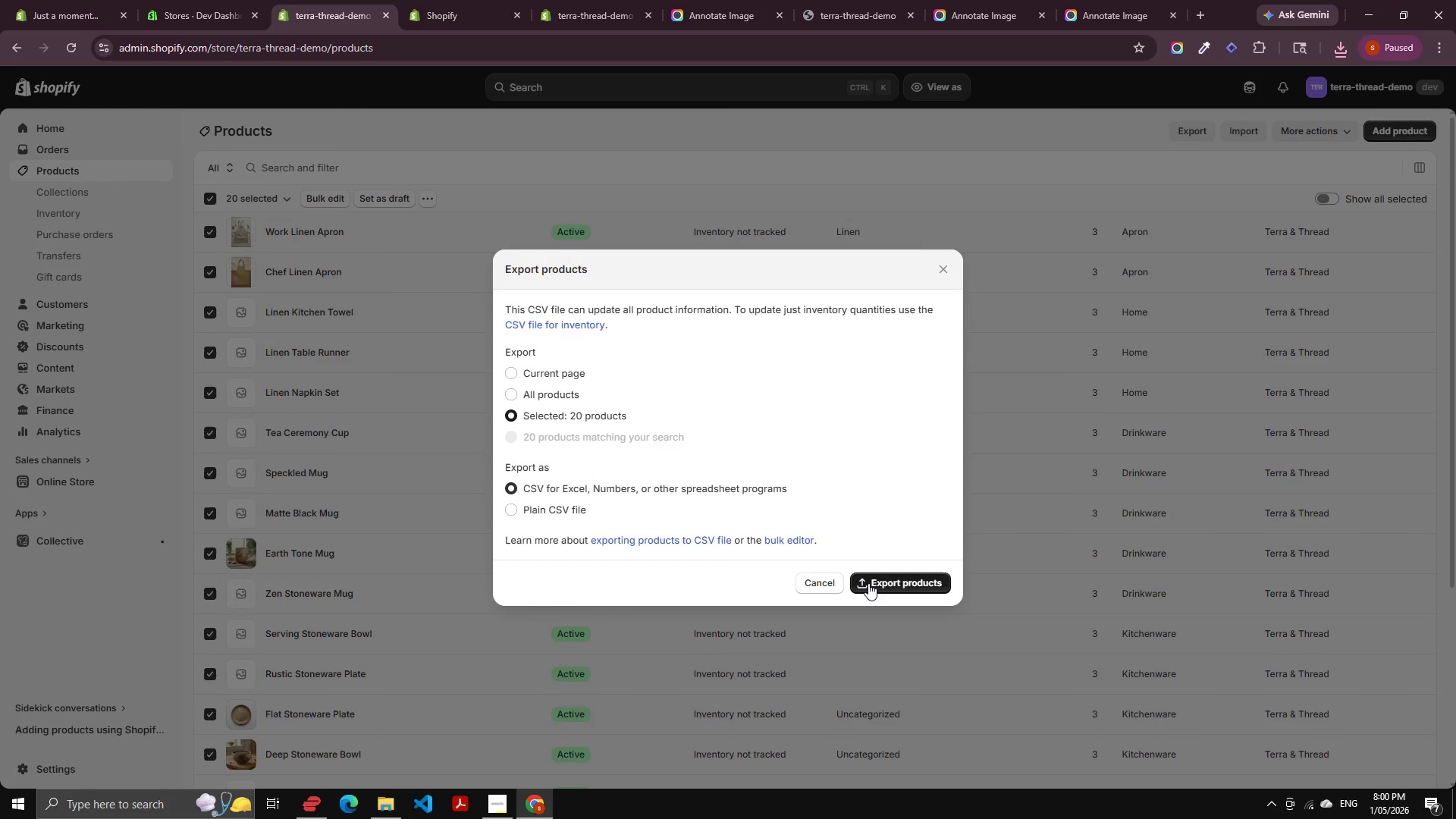 